 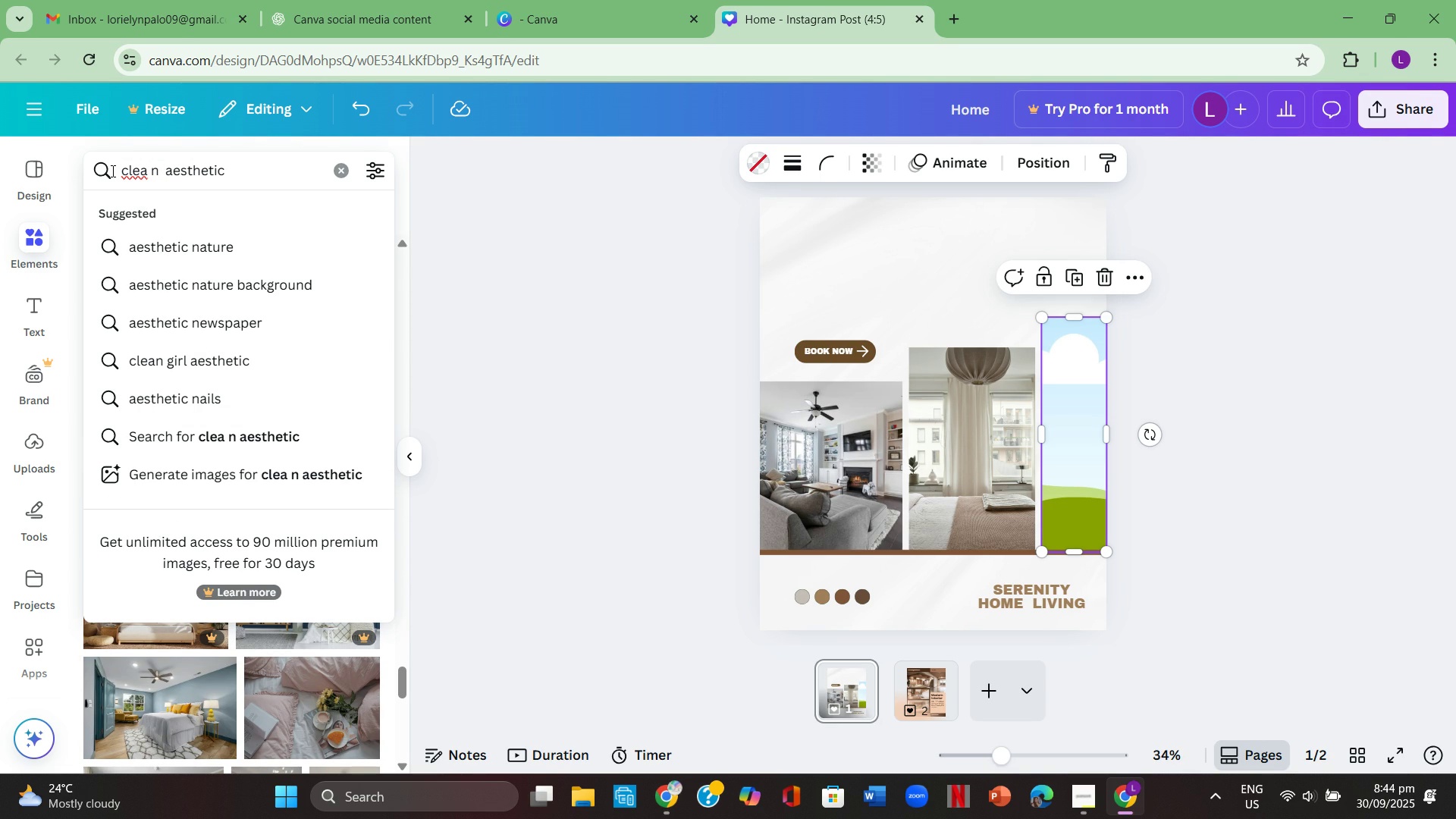 
key(Backspace)
 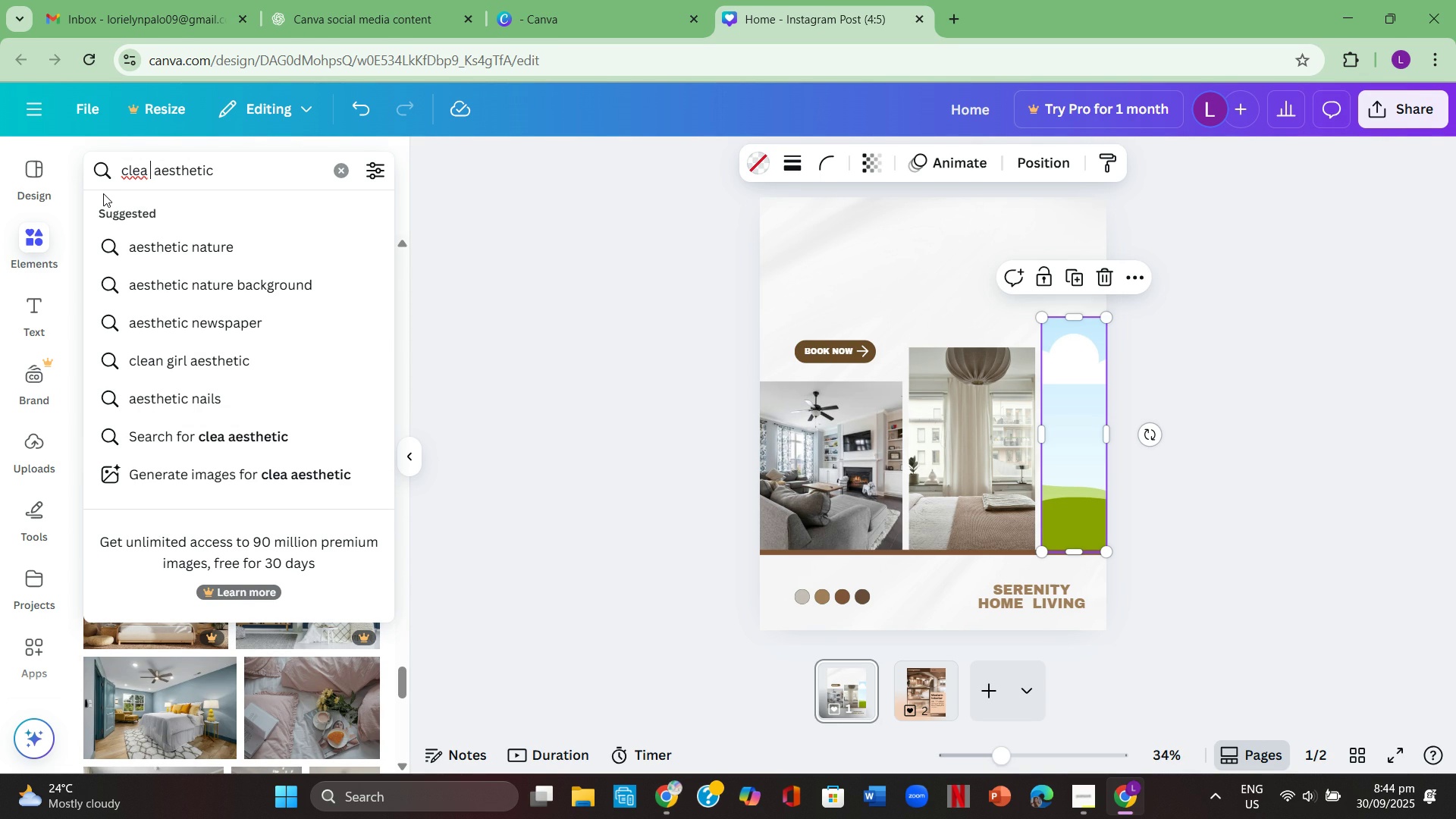 
key(Backspace)
 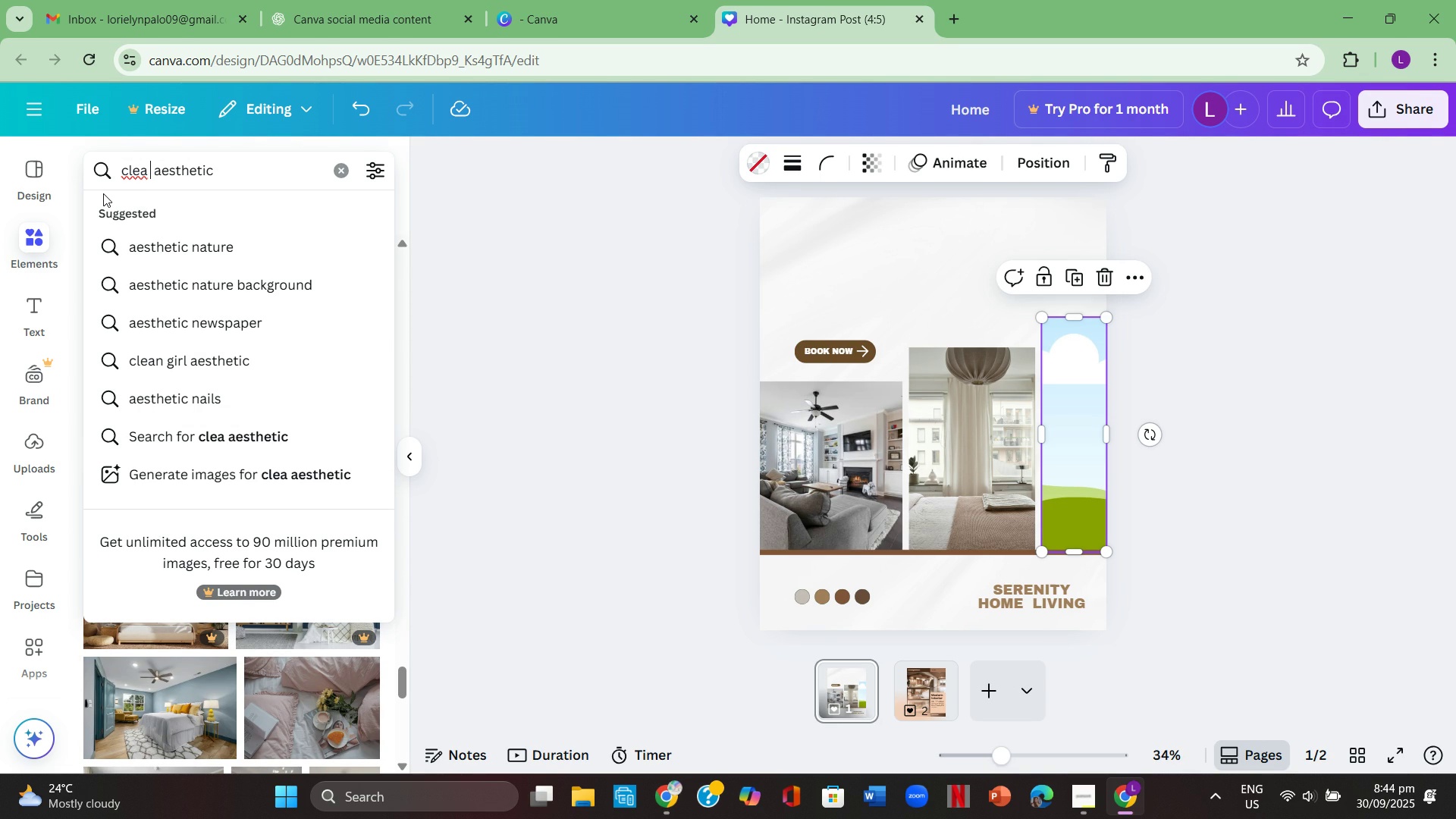 
key(Backspace)
 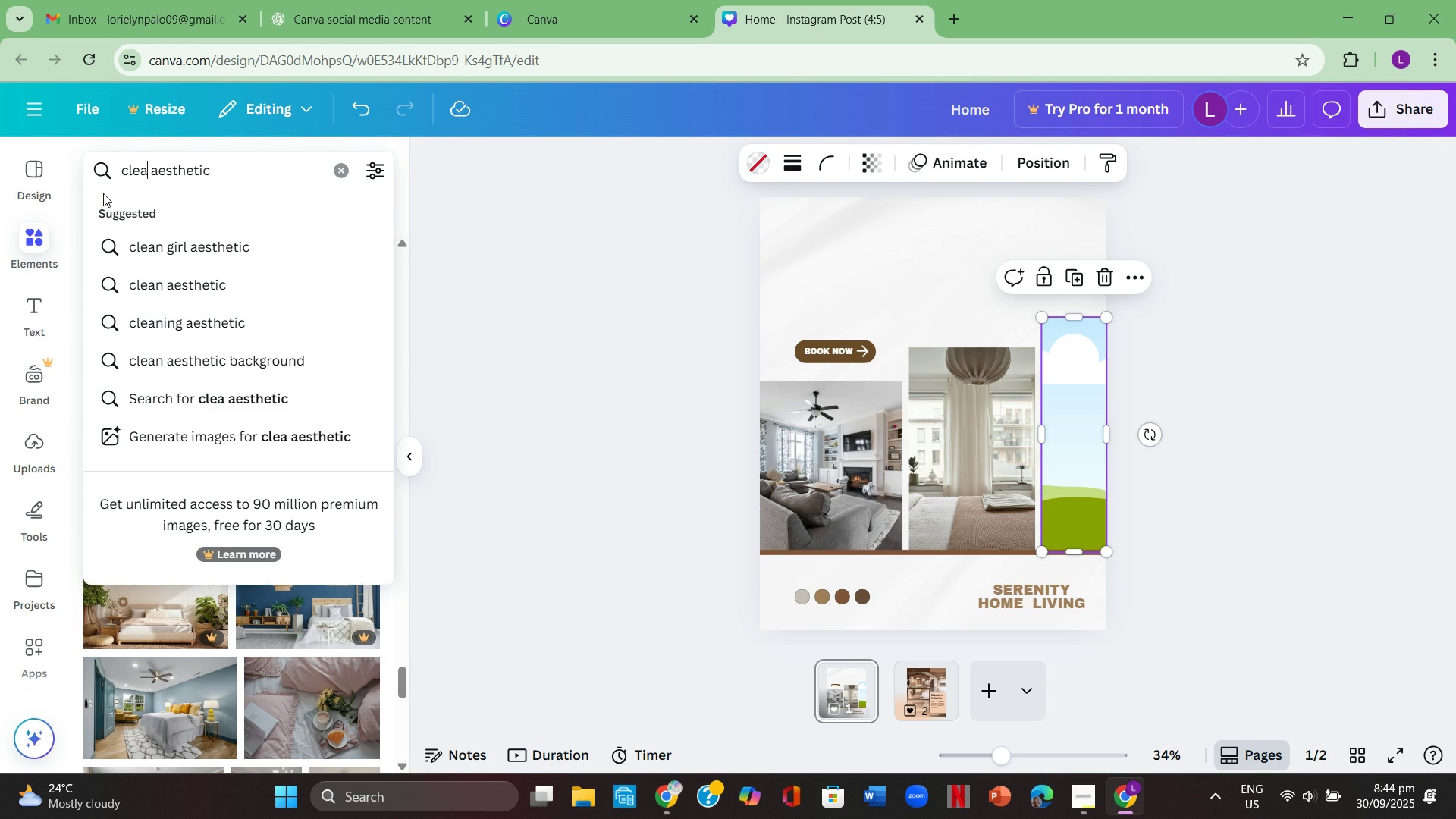 
key(N)
 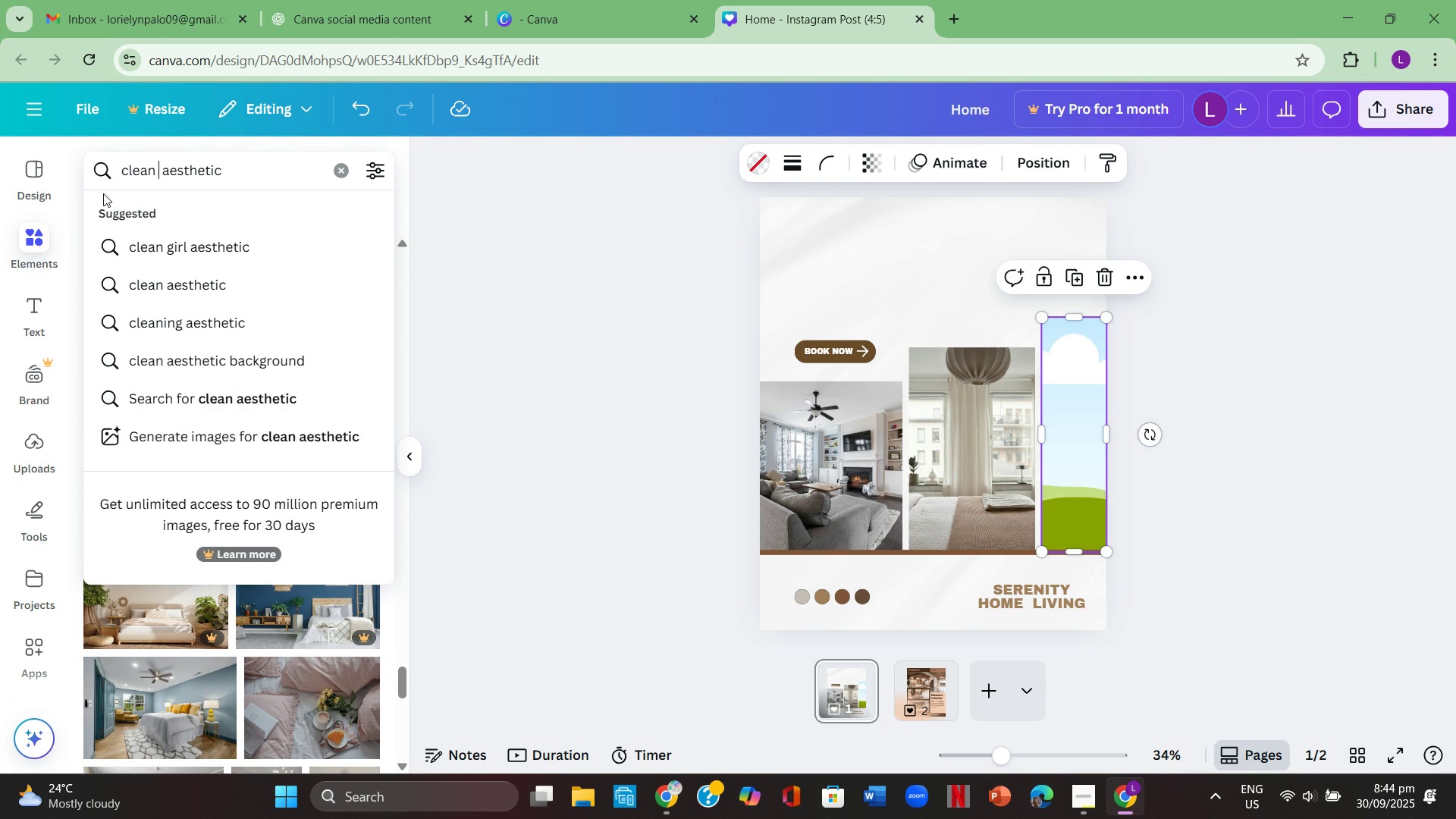 
key(Space)
 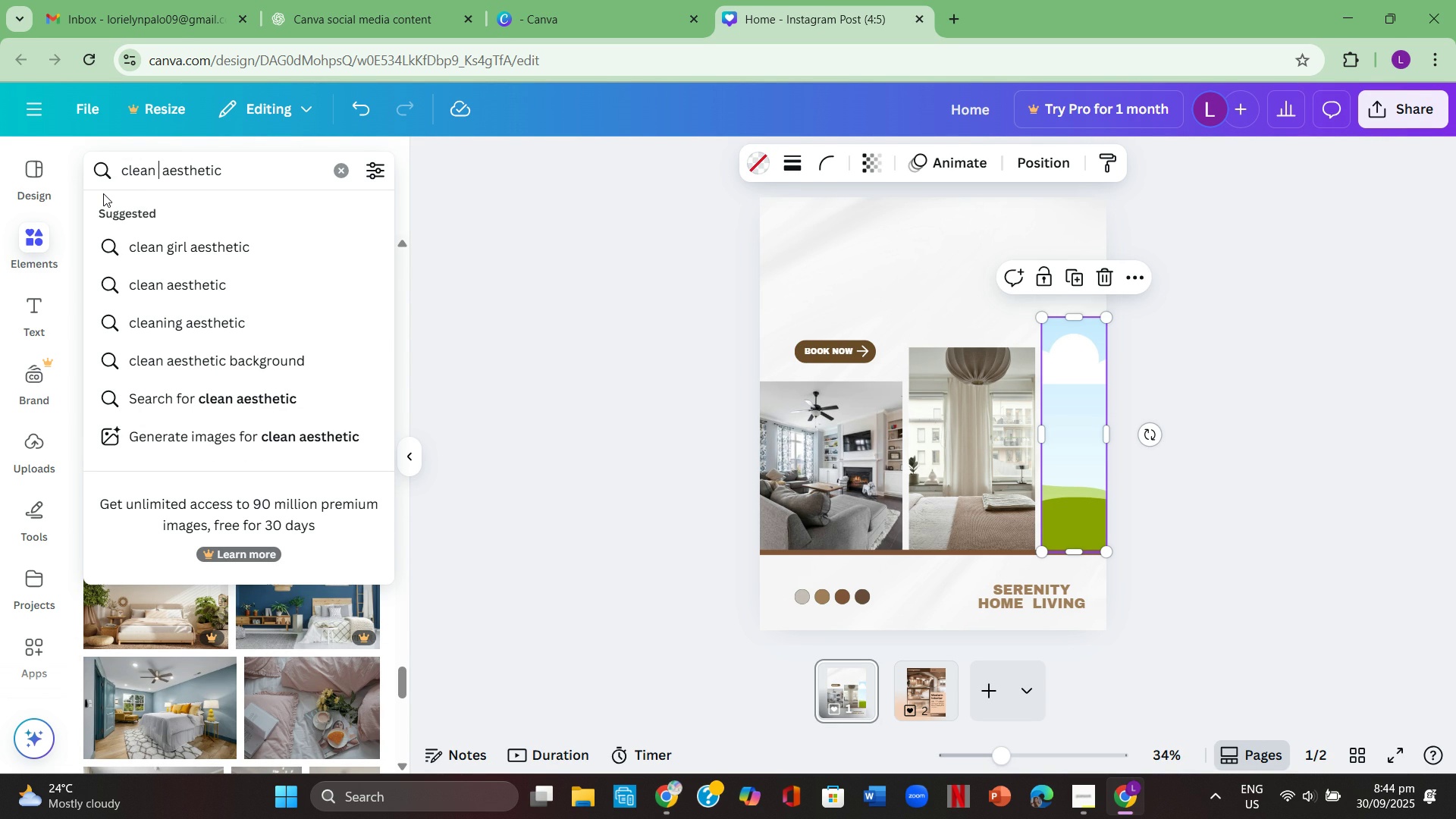 
wait(5.64)
 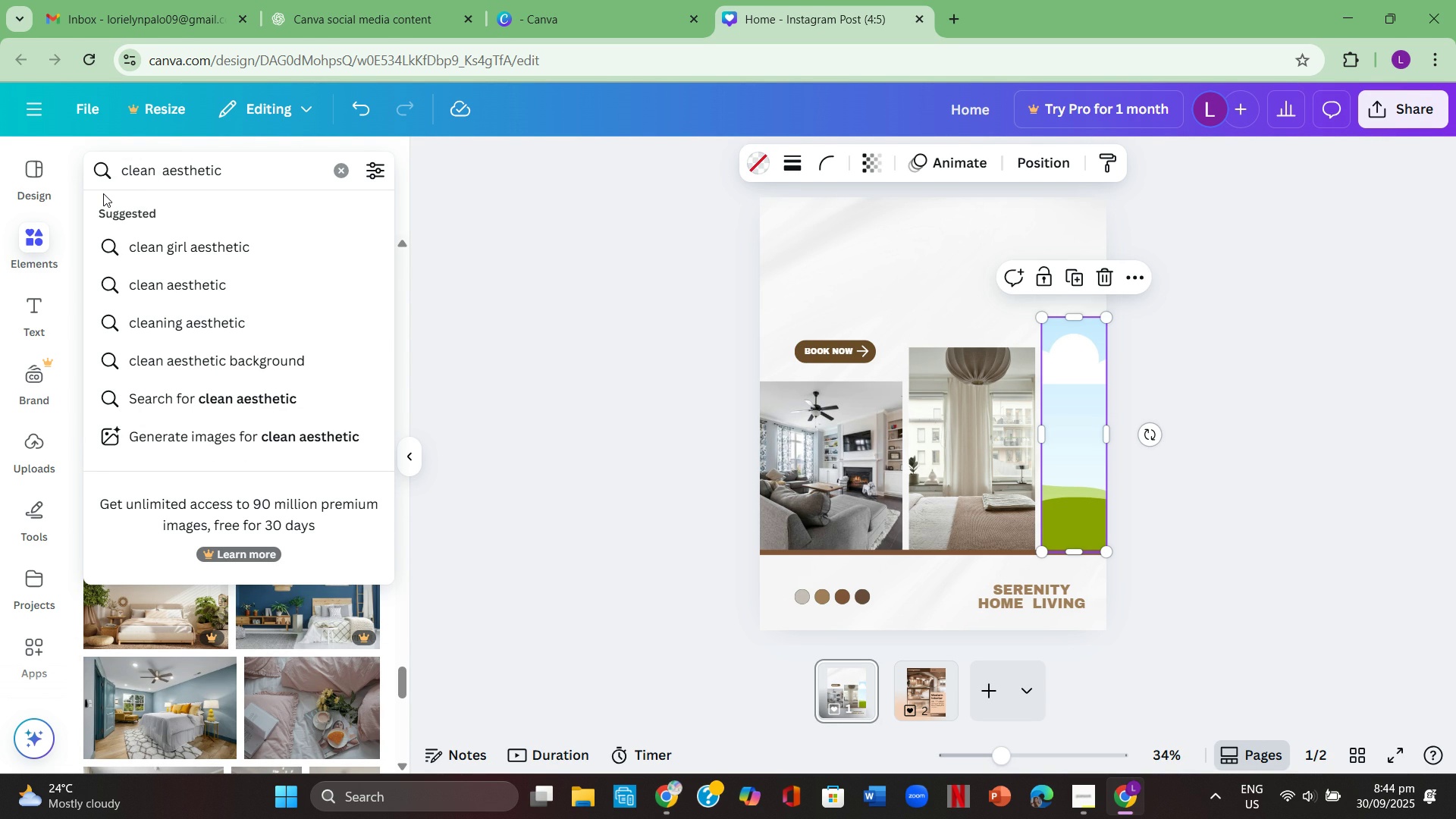 
type(living )
 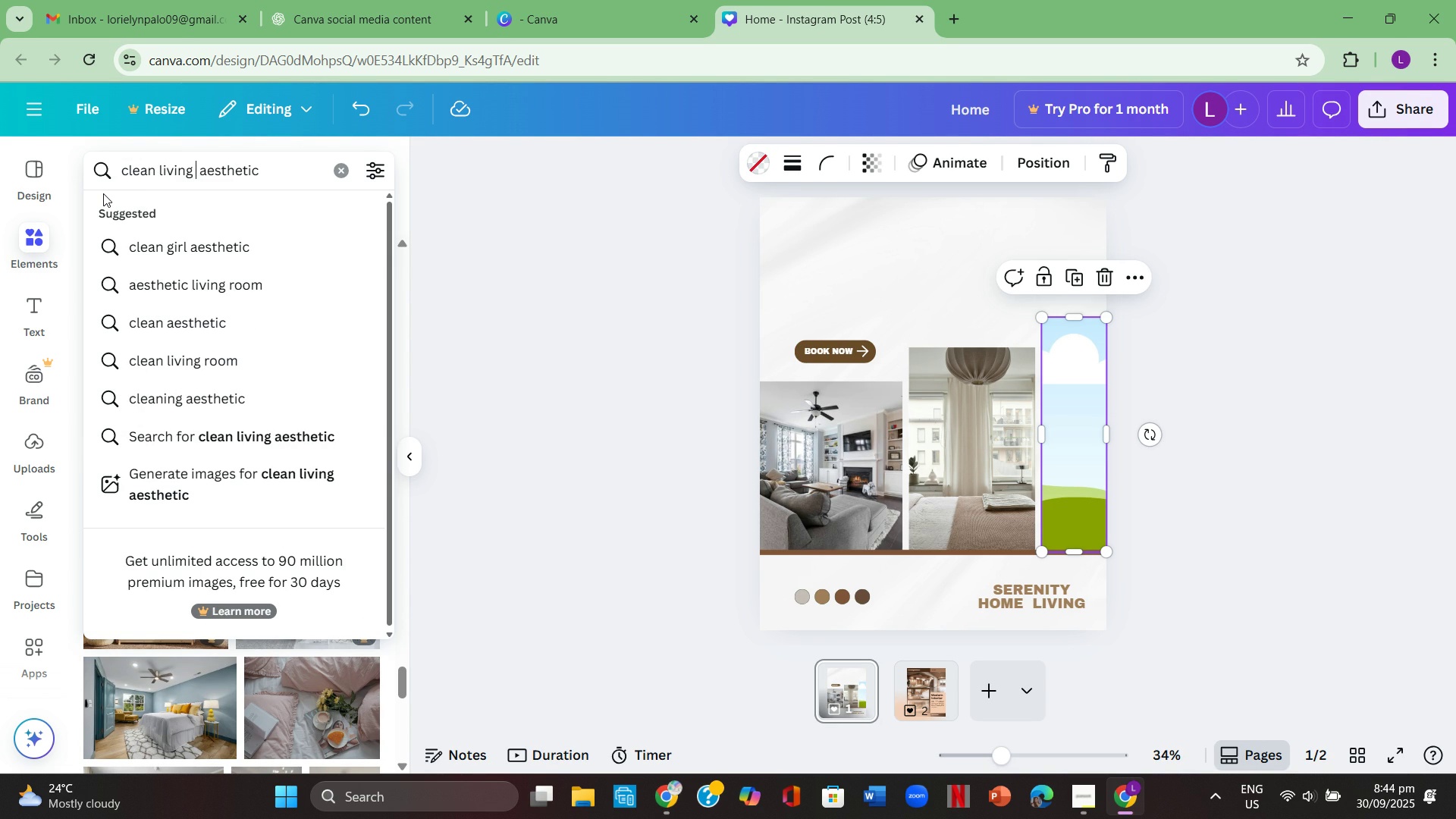 
key(Enter)